 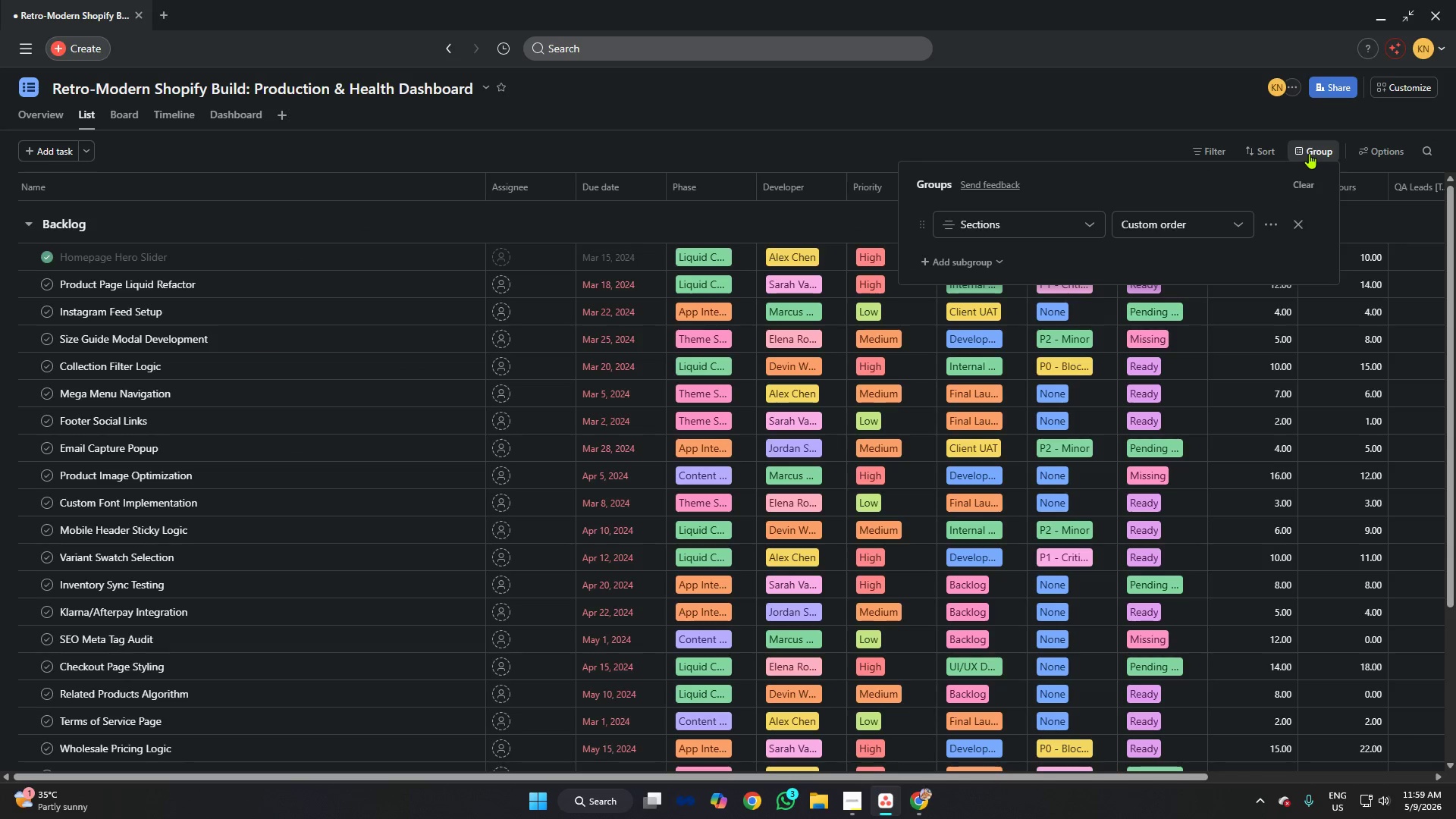 
left_click([1028, 221])
 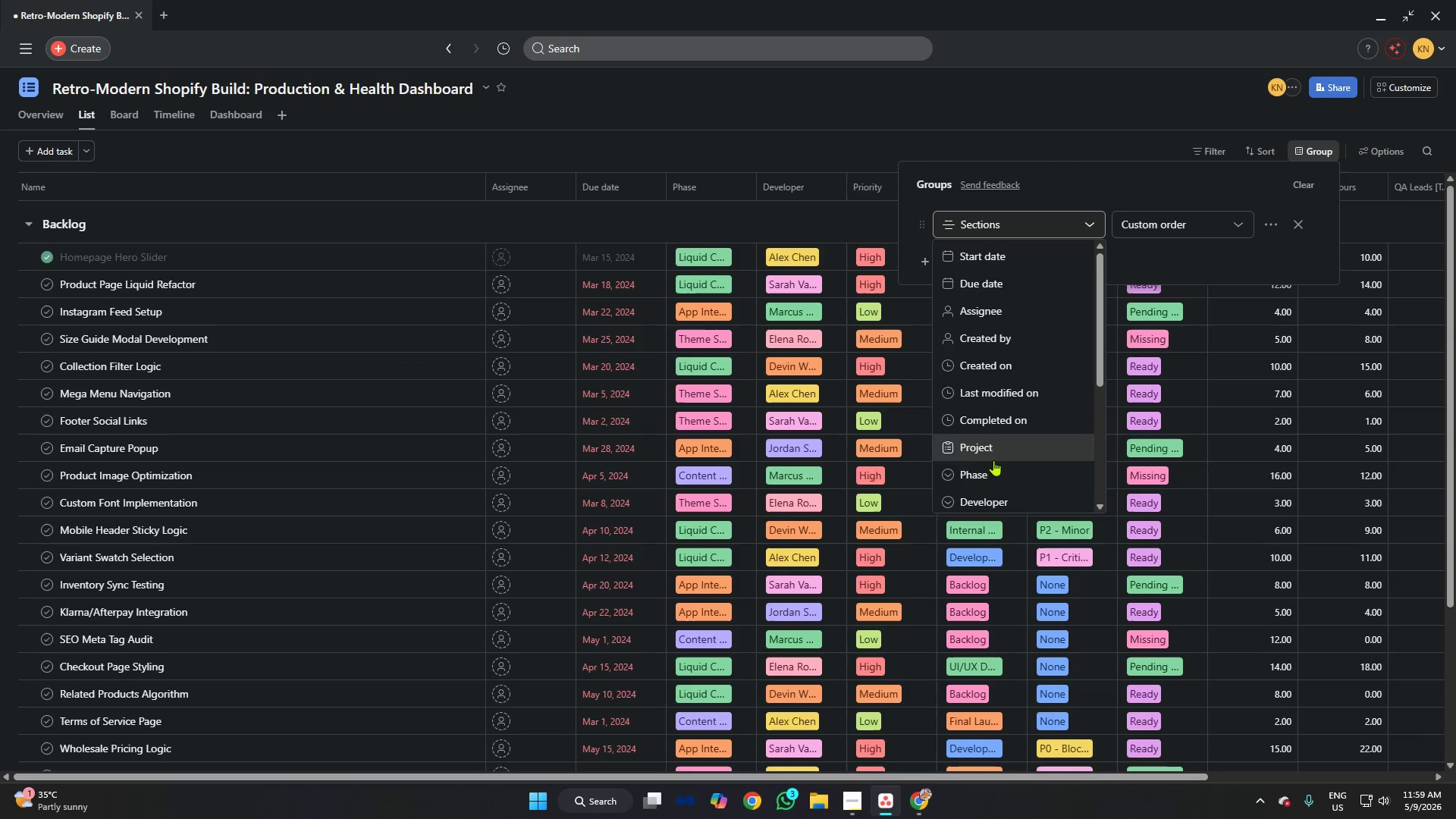 
scroll: coordinate [1011, 397], scroll_direction: down, amount: 4.0
 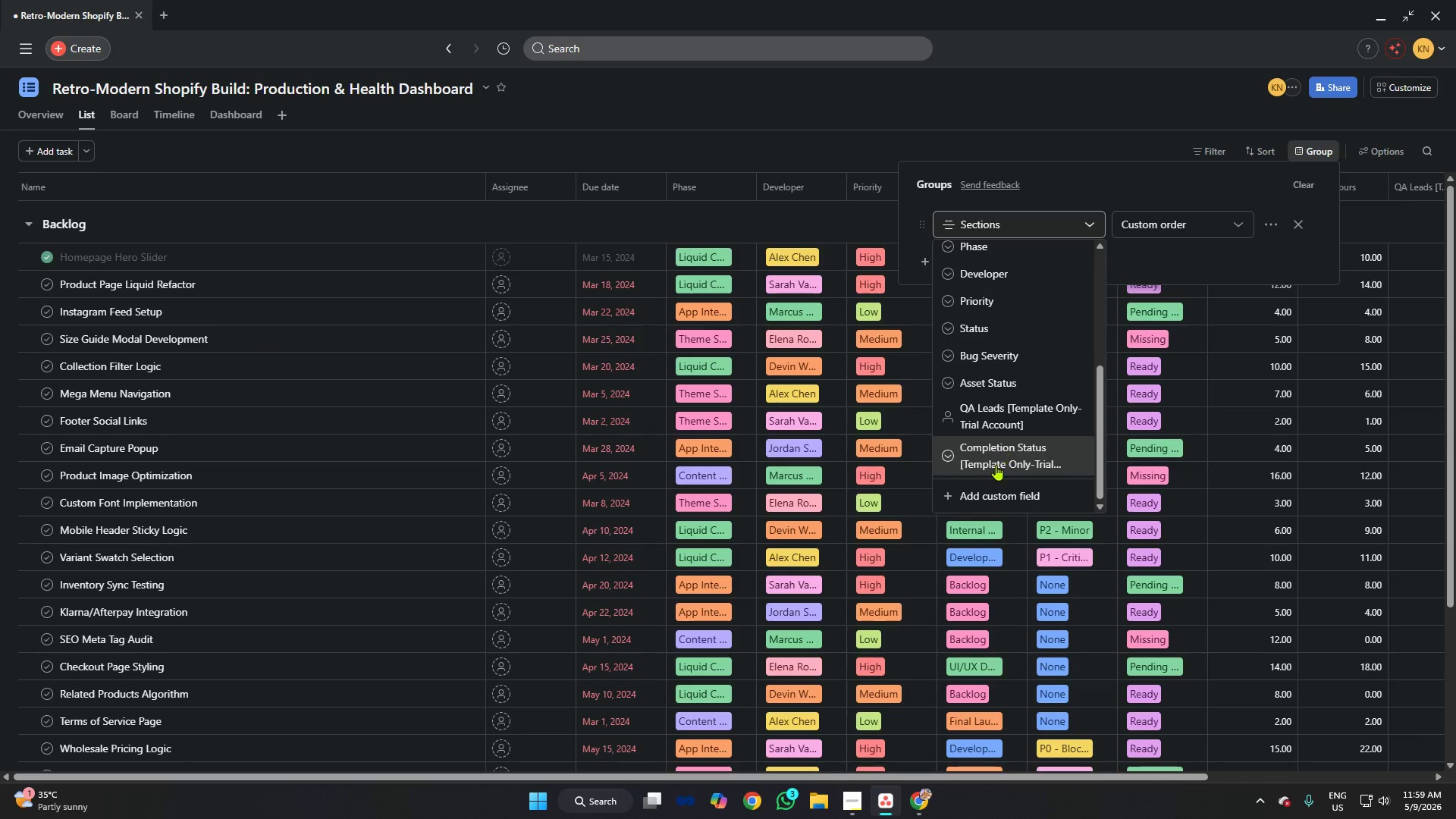 
left_click([991, 491])
 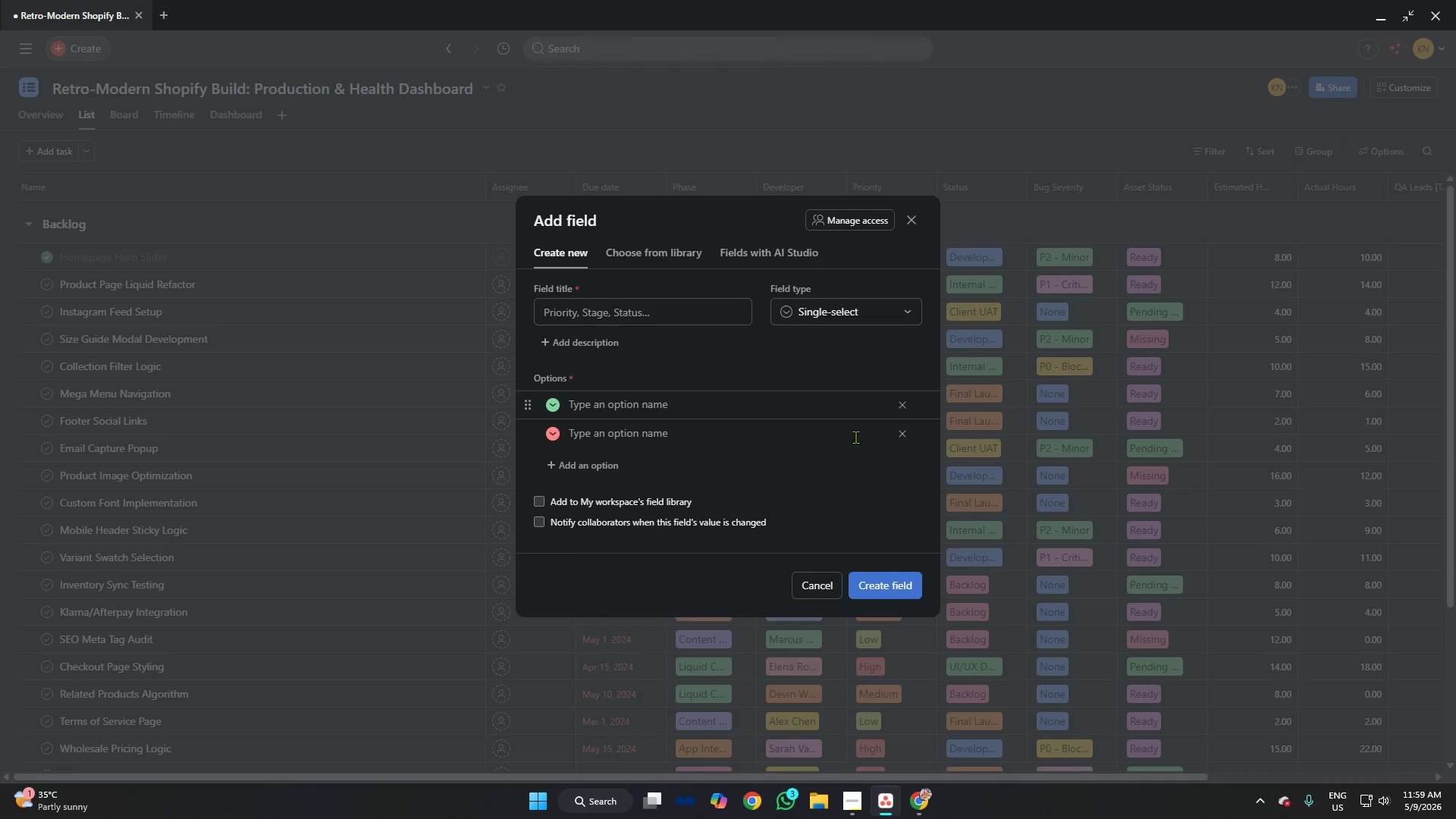 
left_click([819, 586])
 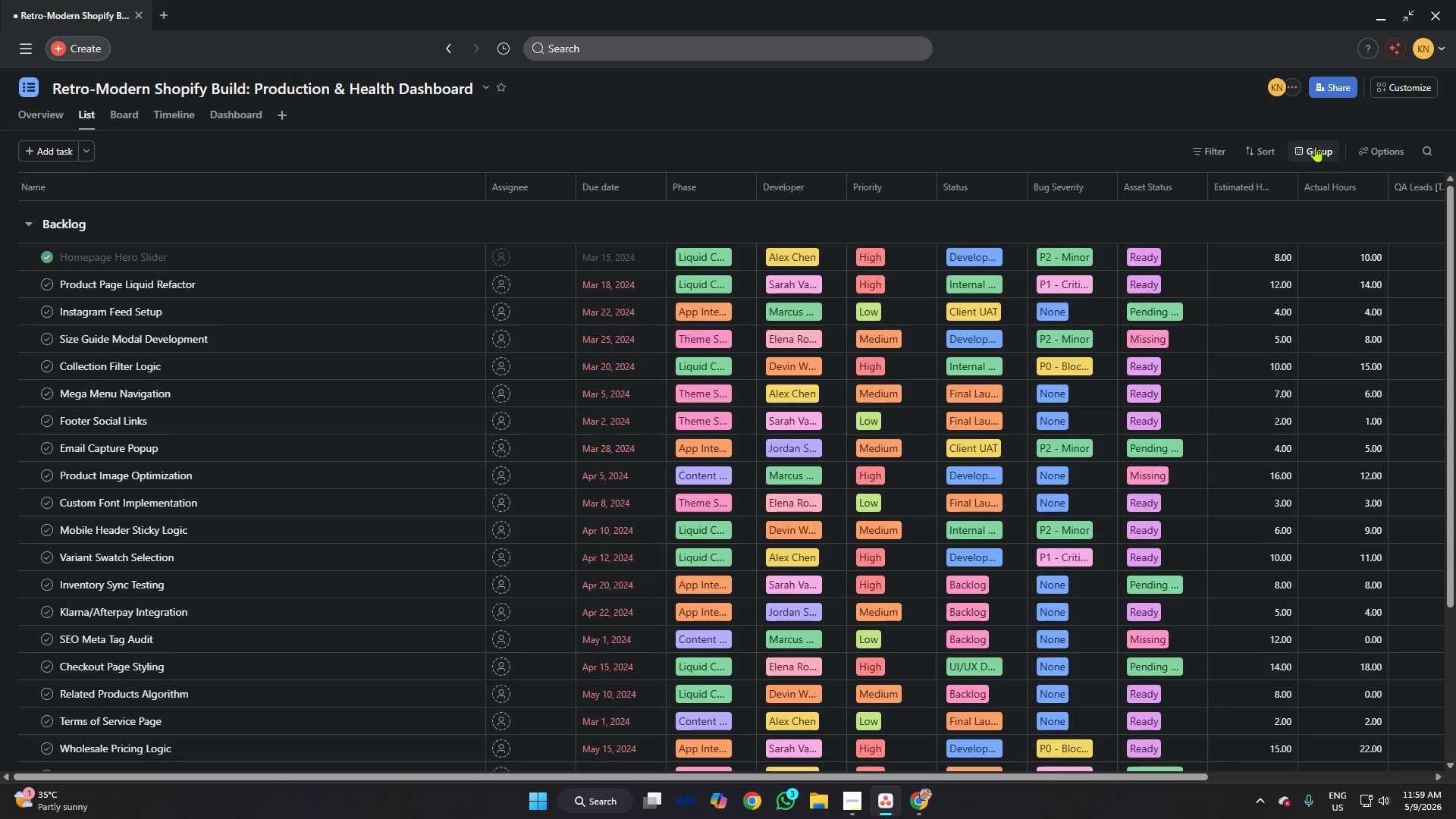 
left_click([1316, 146])
 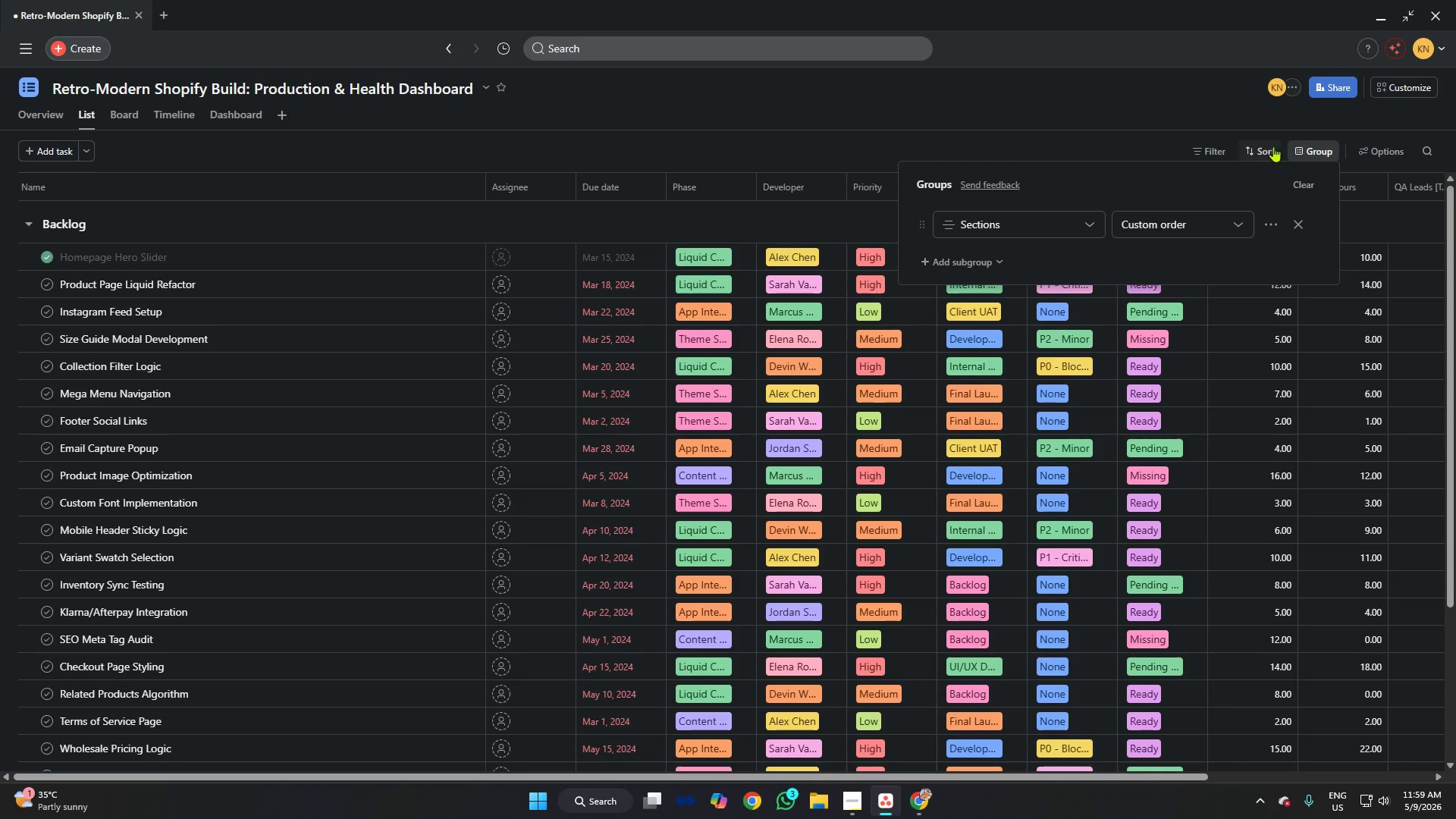 
left_click([1268, 146])
 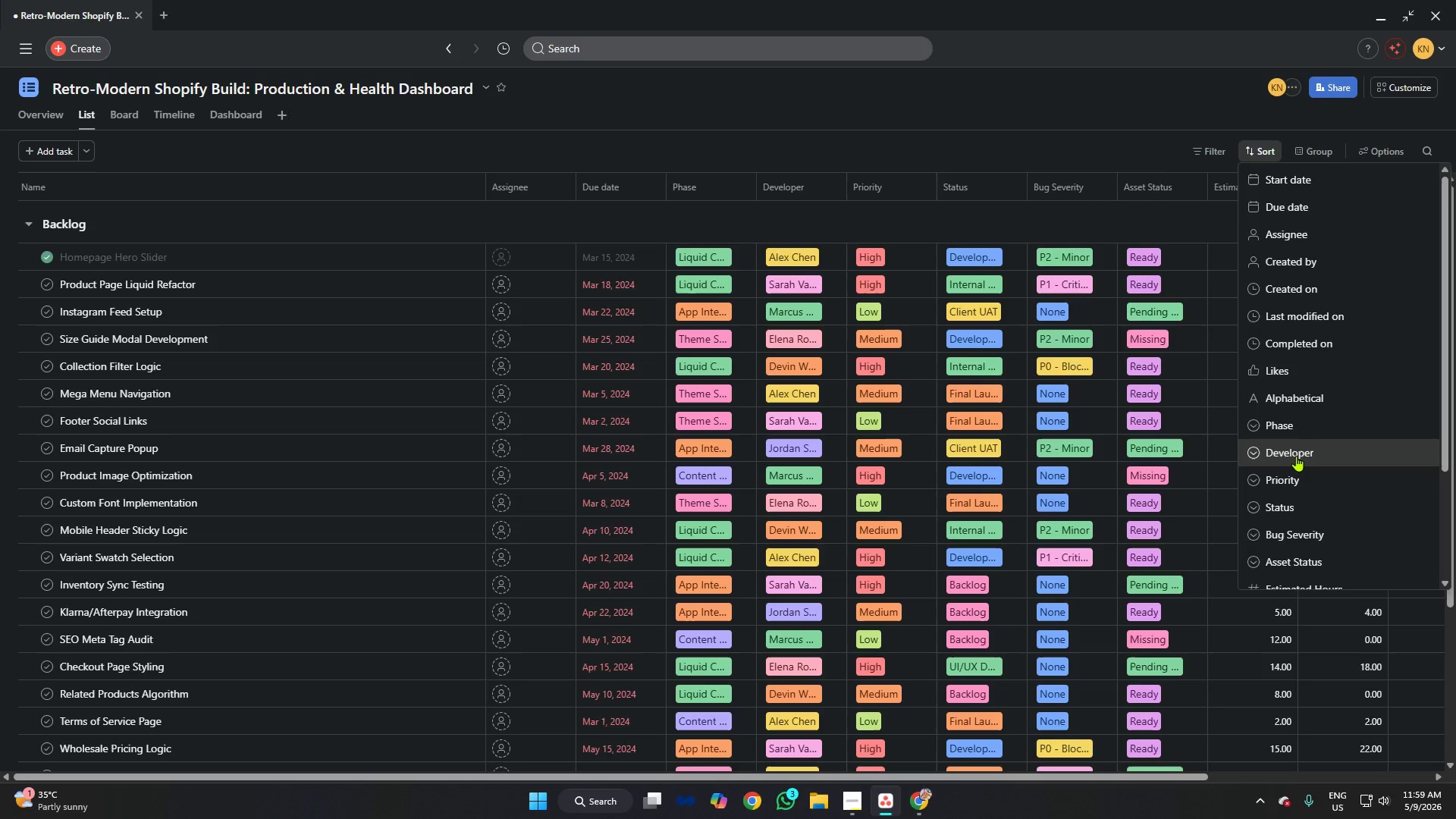 
scroll: coordinate [1313, 381], scroll_direction: down, amount: 3.0
 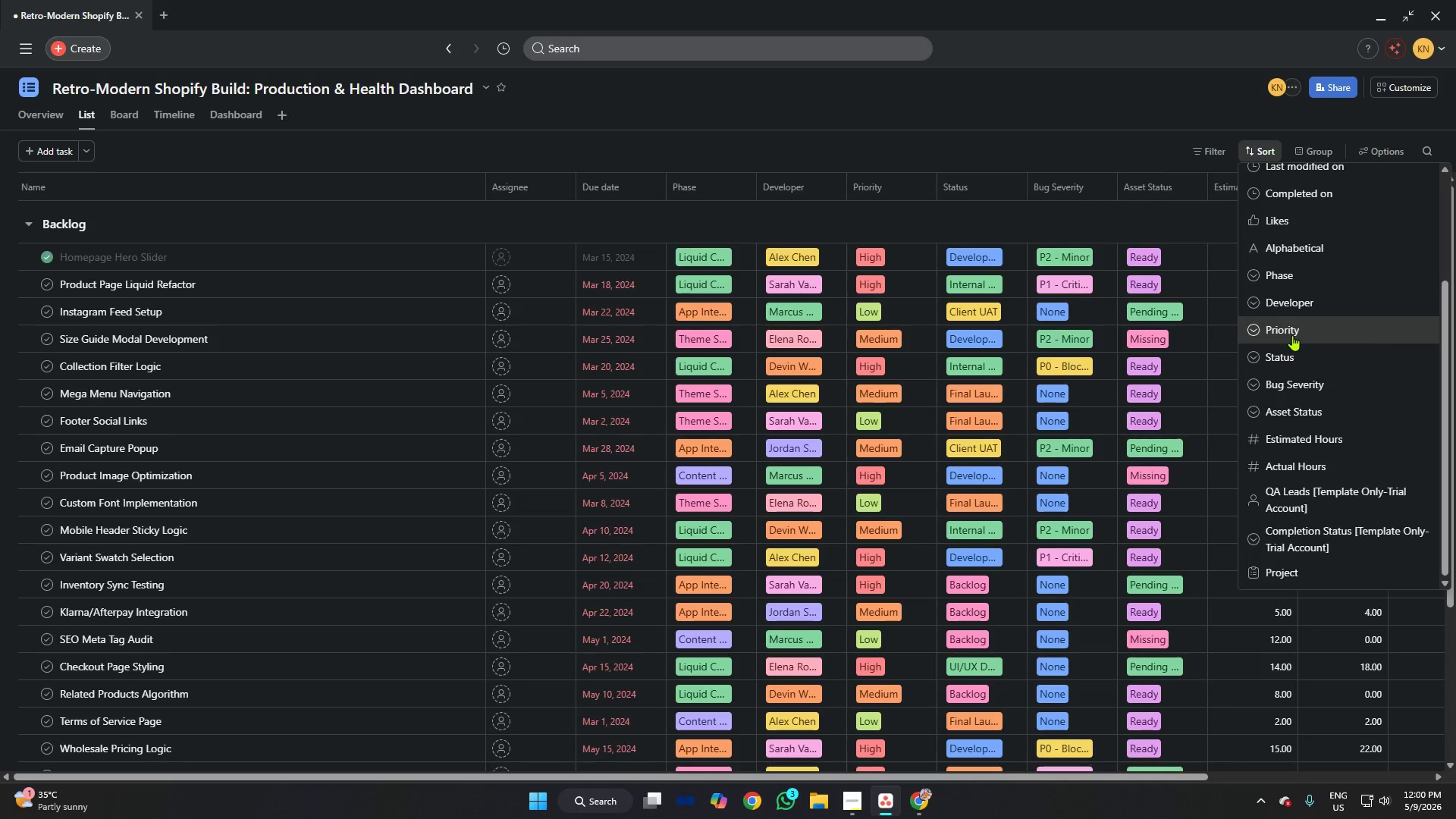 
left_click([1288, 348])
 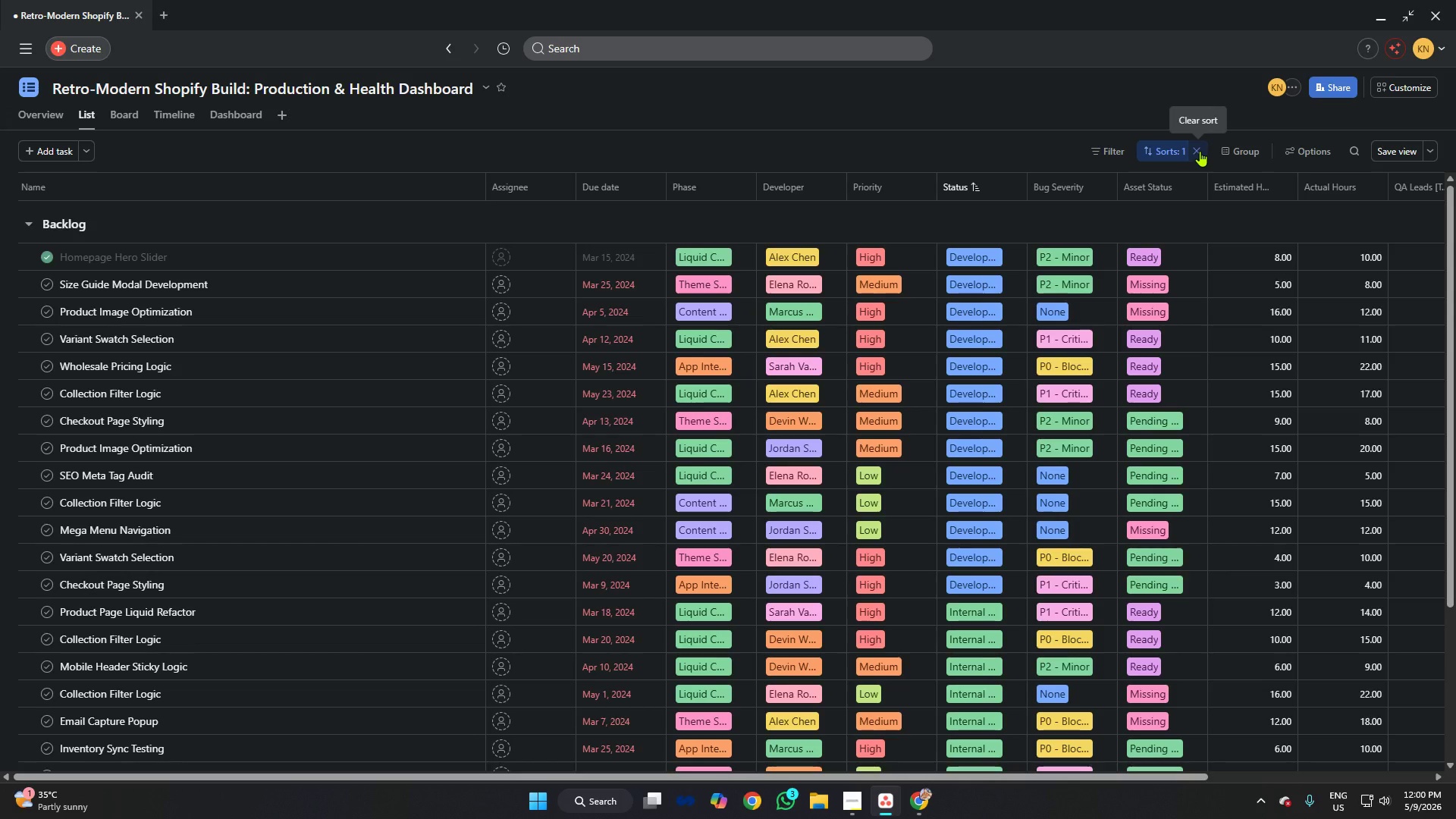 
left_click([1200, 151])
 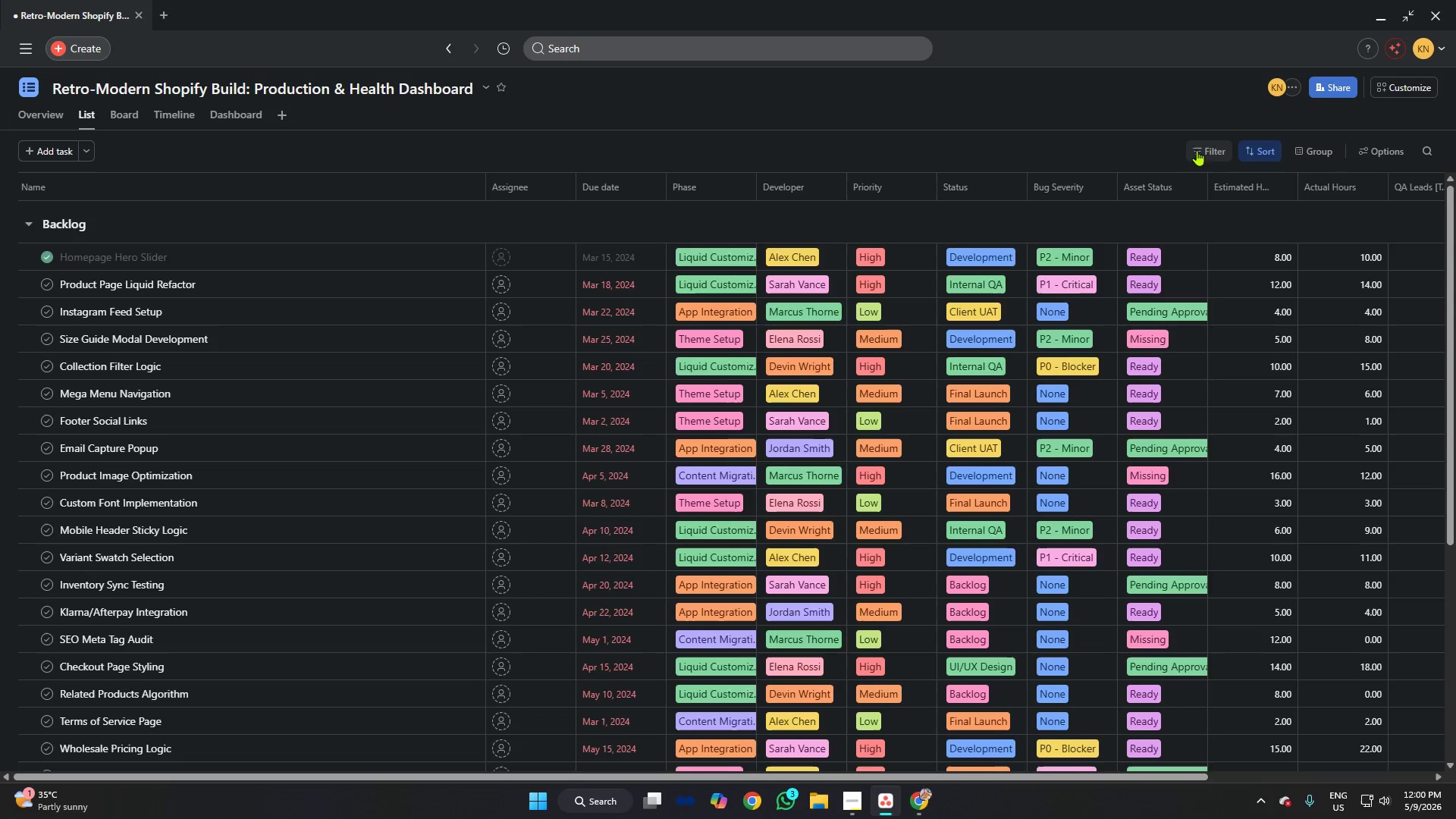 
left_click([1207, 149])
 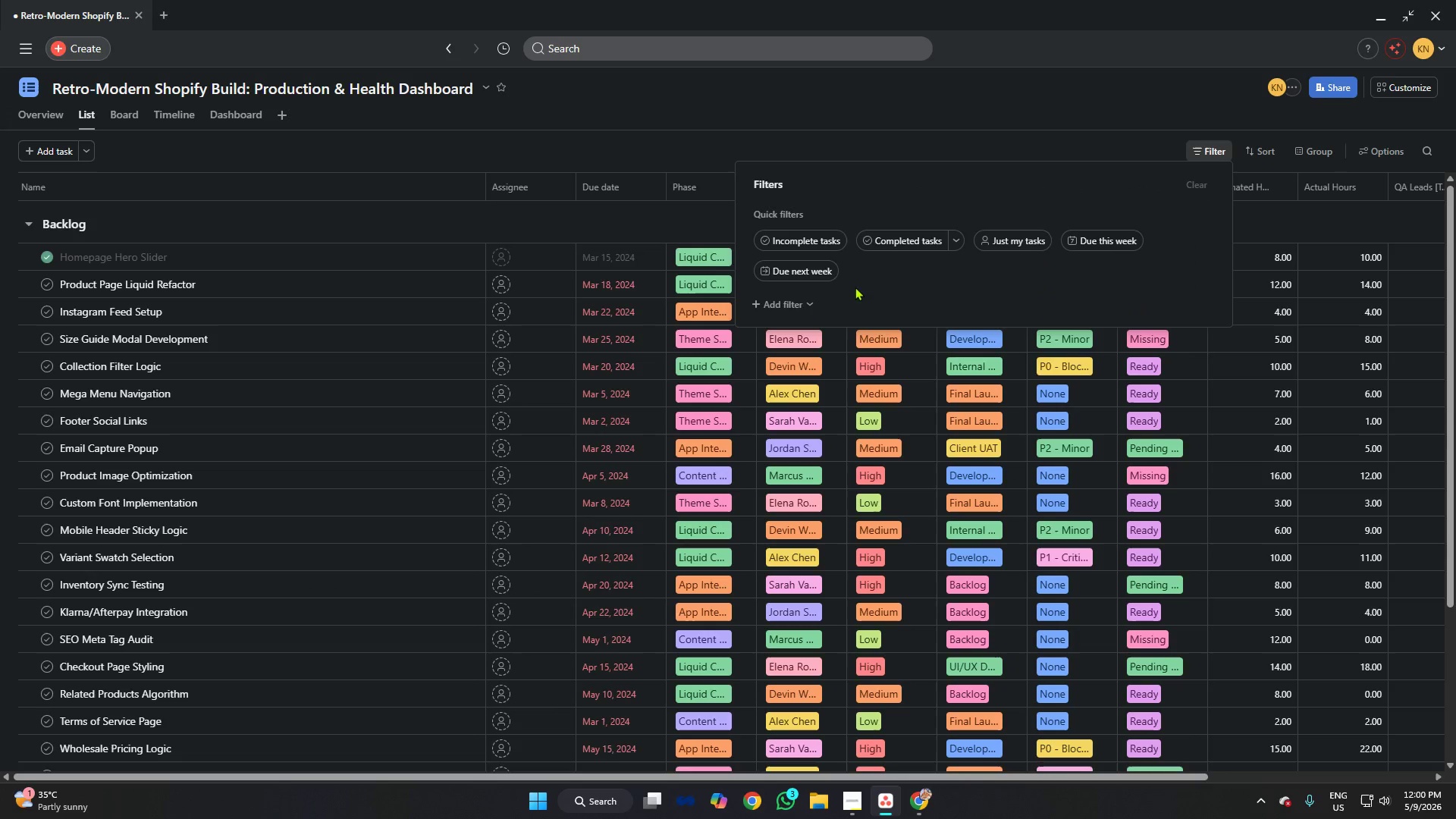 
left_click([800, 295])
 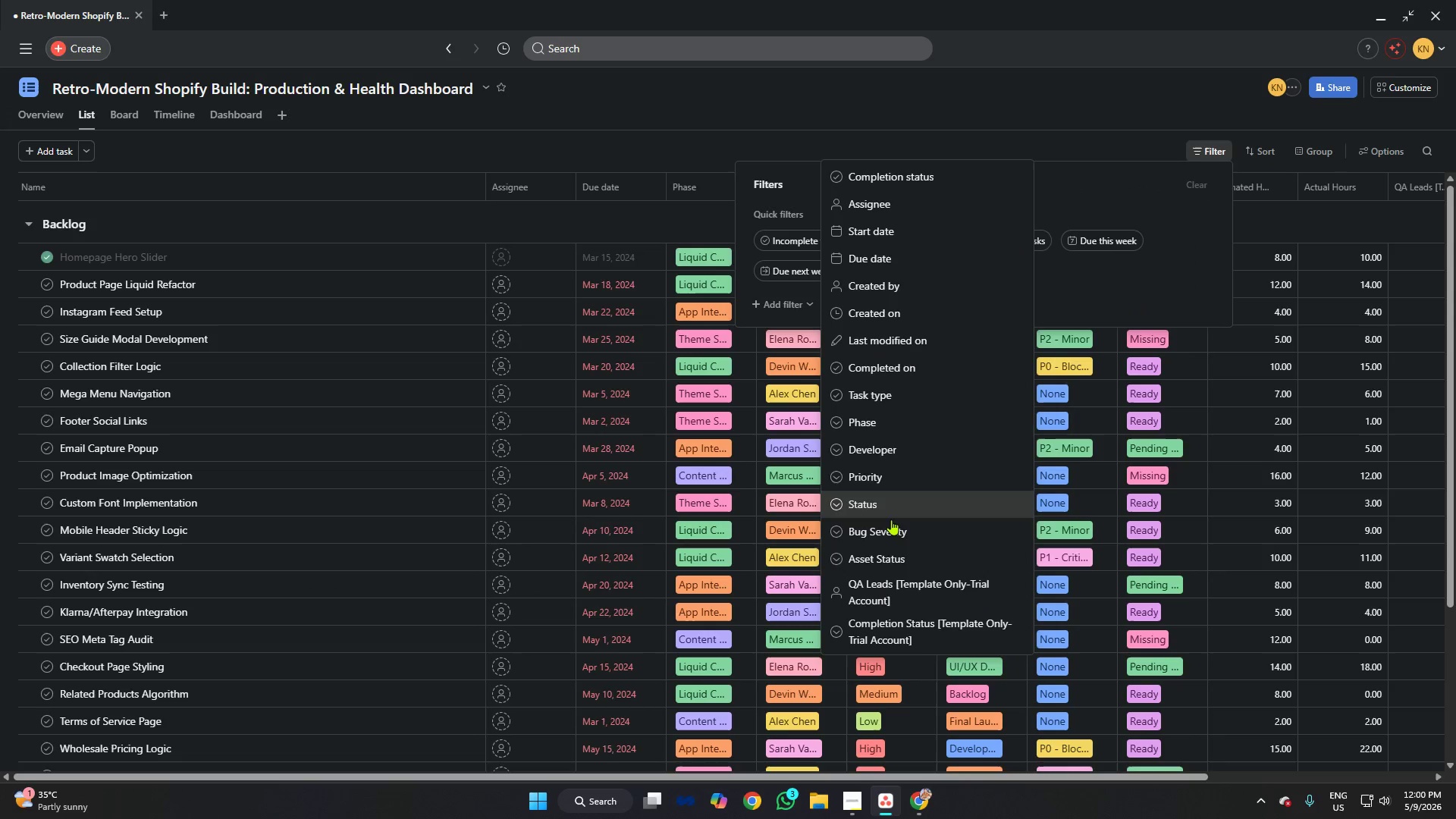 
left_click([894, 497])
 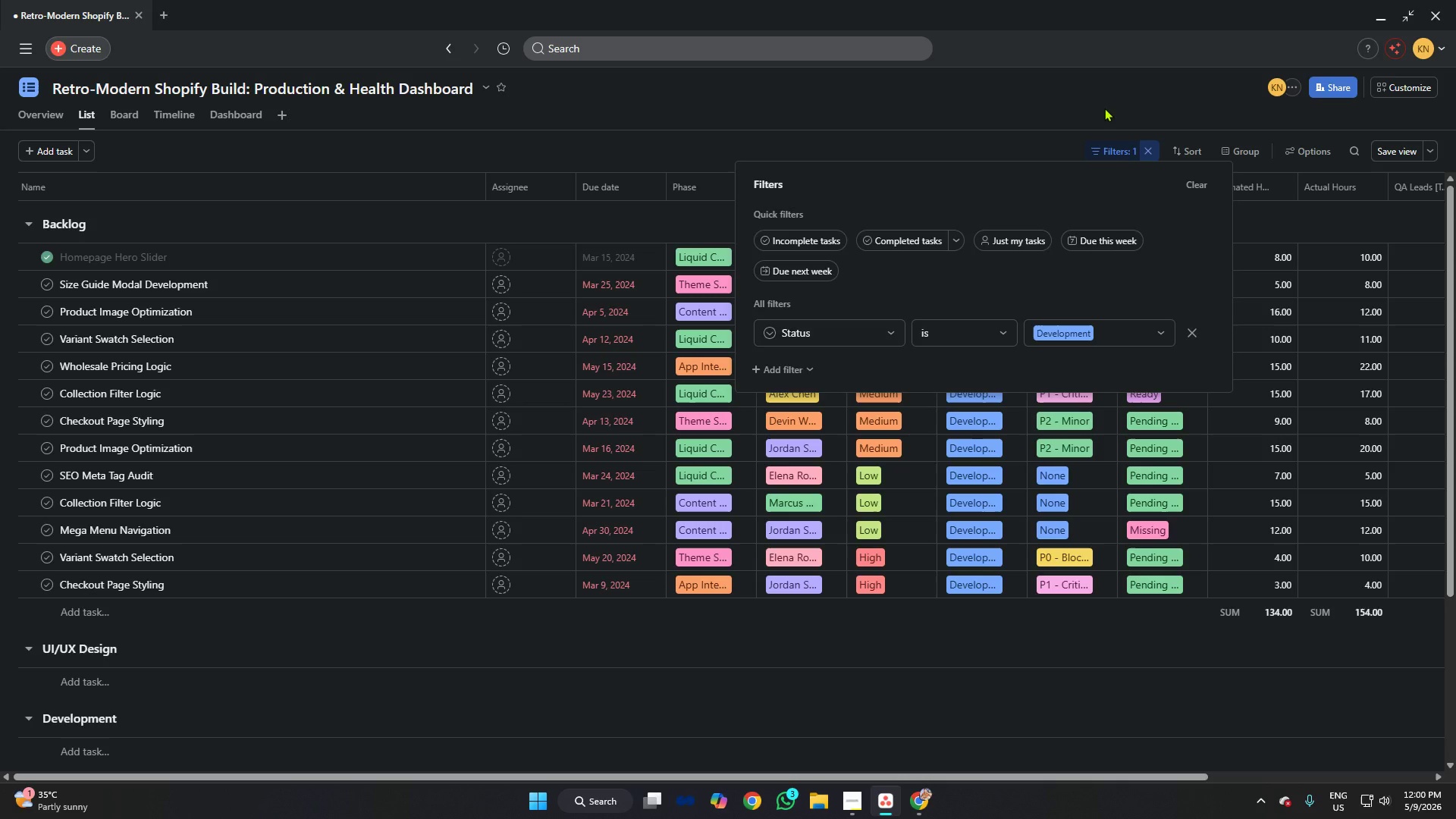 
left_click([1389, 152])
 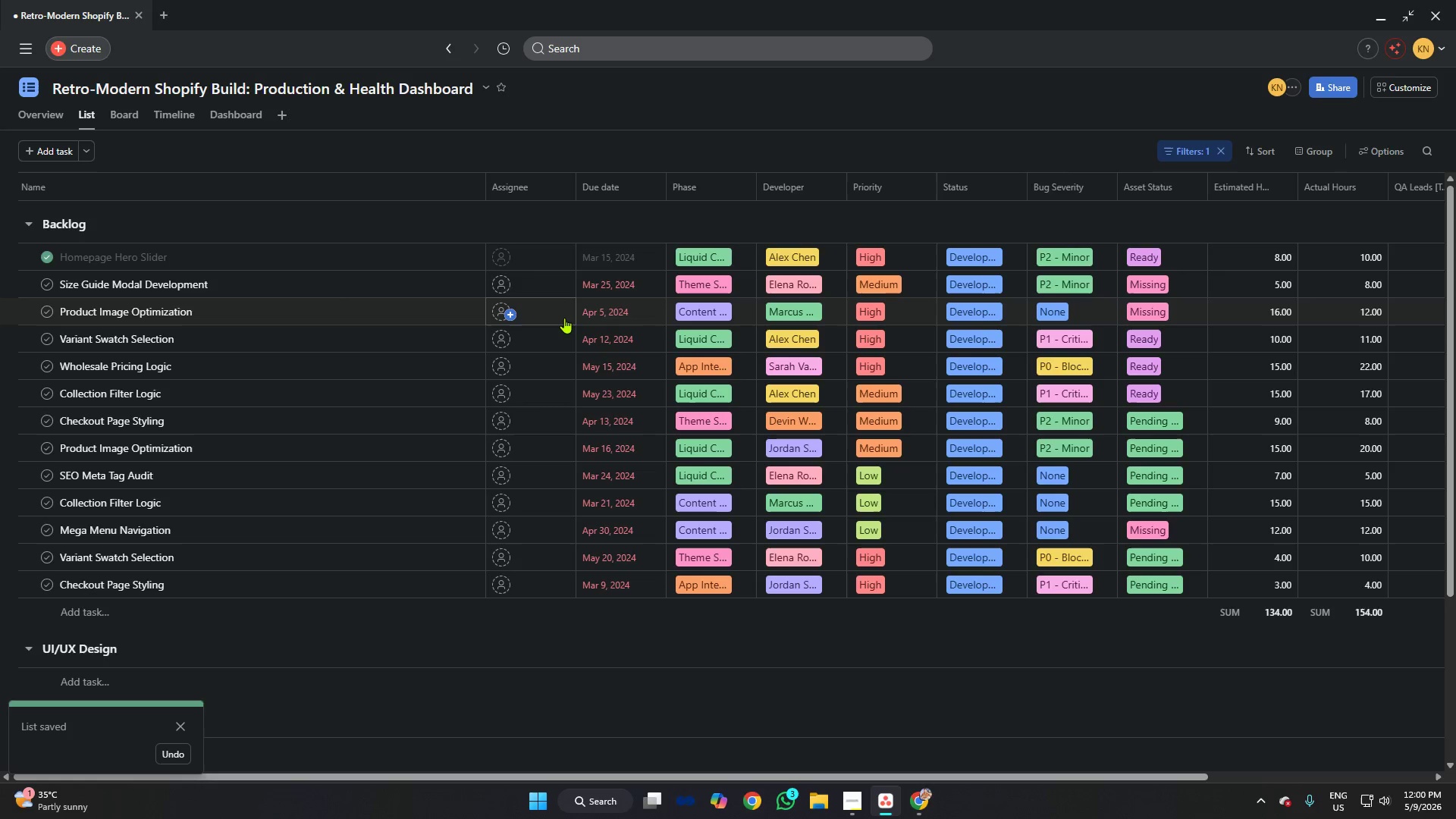 
scroll: coordinate [572, 328], scroll_direction: down, amount: 4.0
 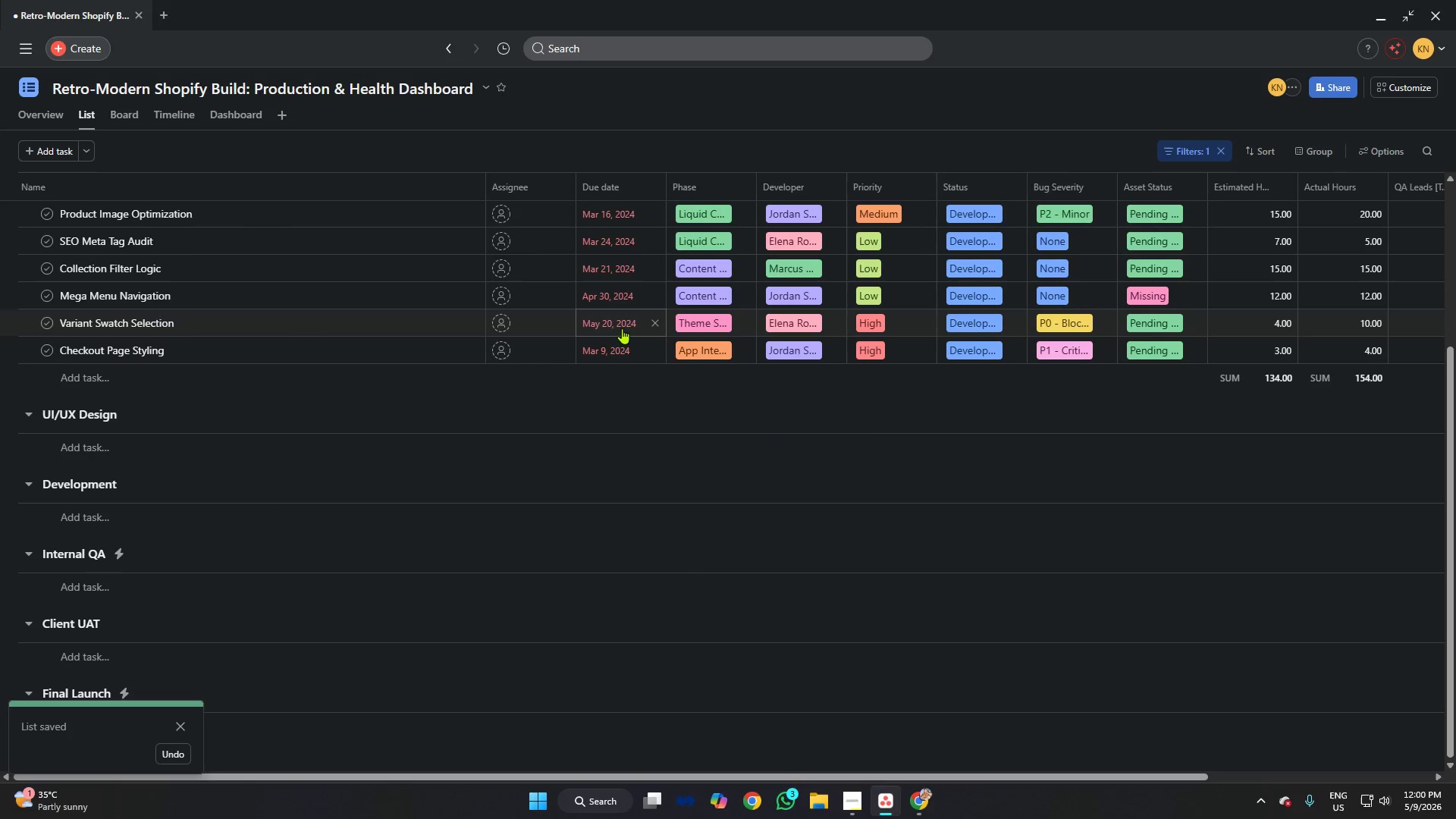 
scroll: coordinate [667, 331], scroll_direction: up, amount: 4.0
 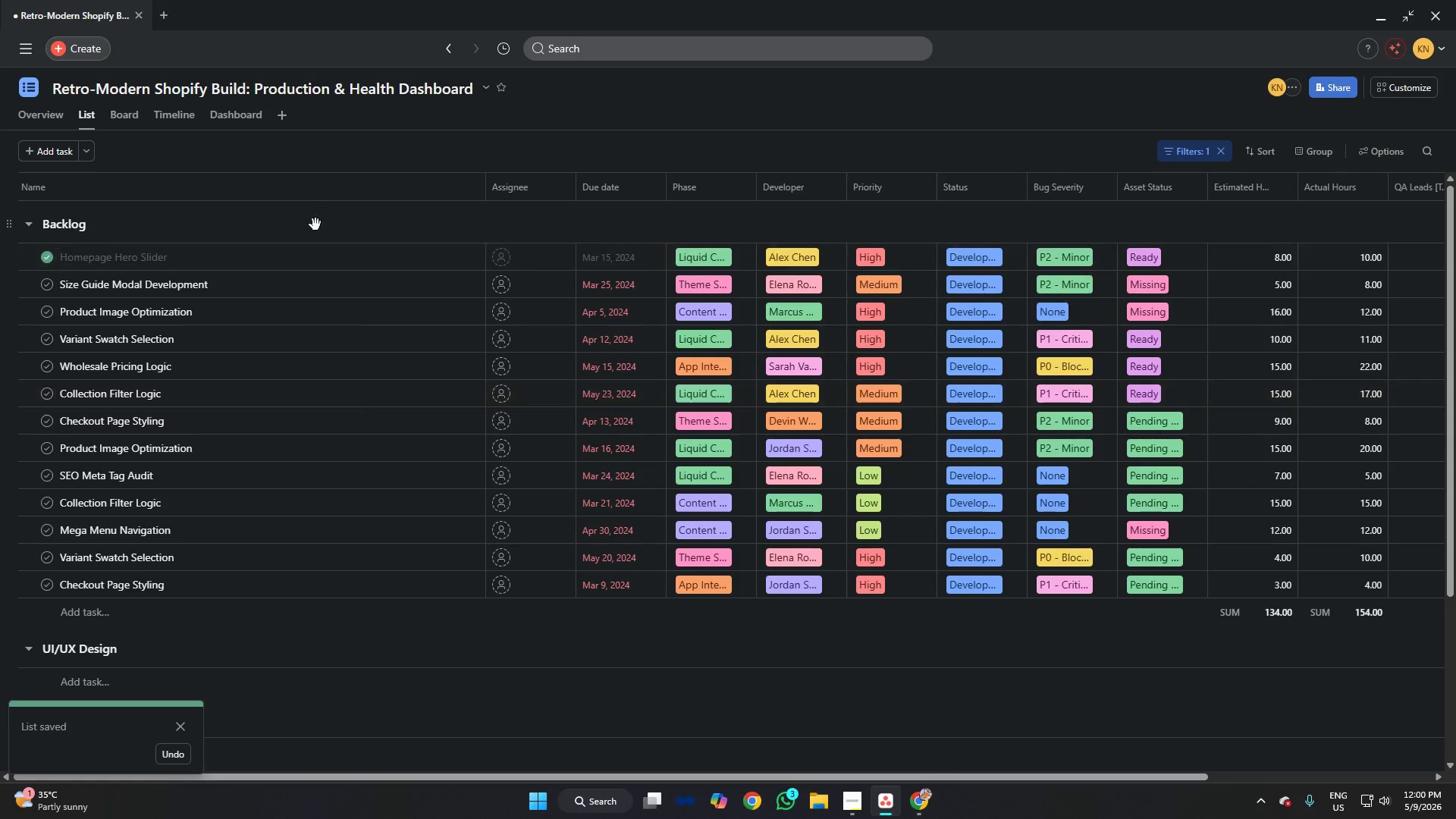 
scroll: coordinate [648, 386], scroll_direction: down, amount: 1.0
 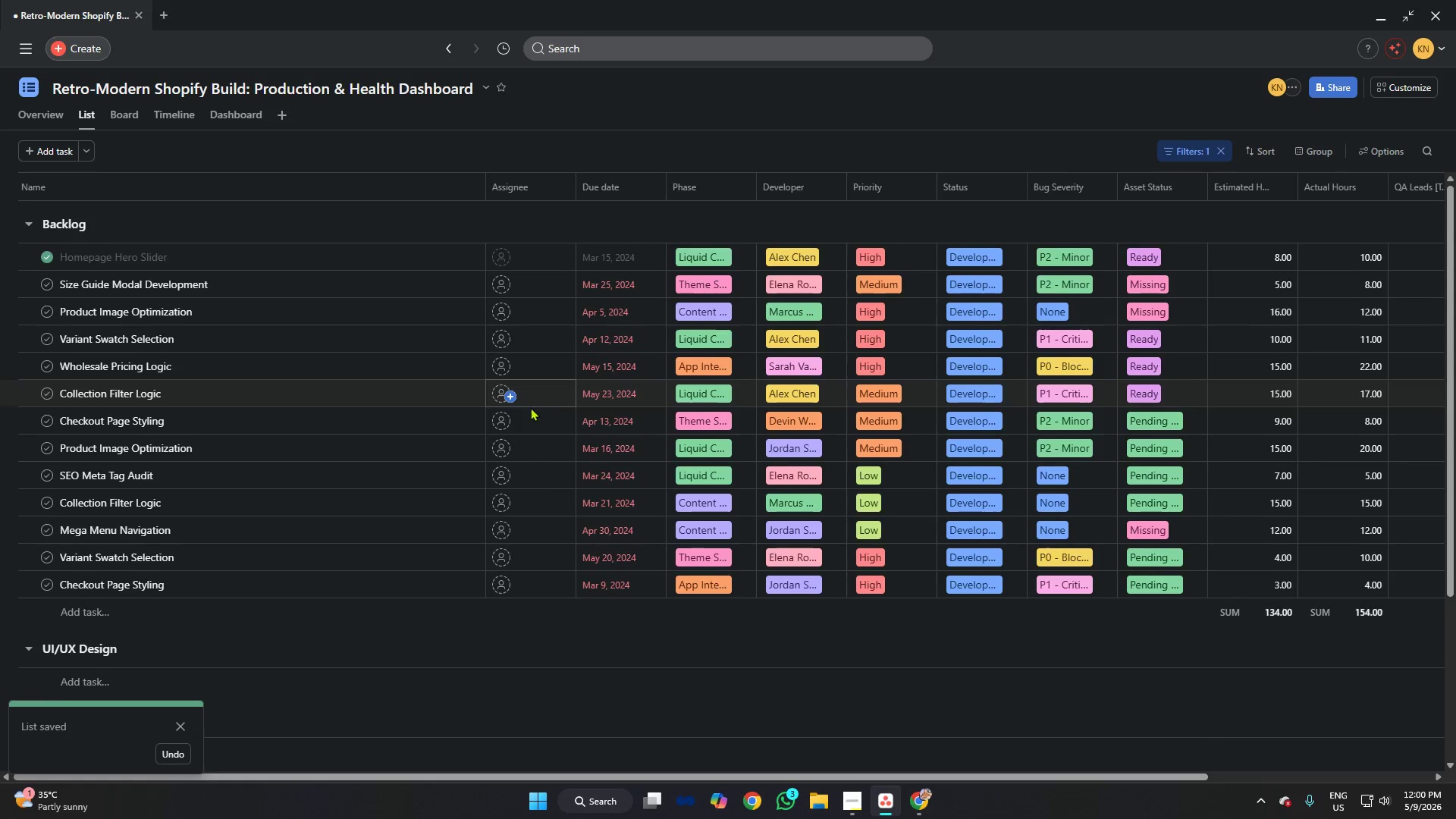 
scroll: coordinate [545, 325], scroll_direction: up, amount: 5.0
 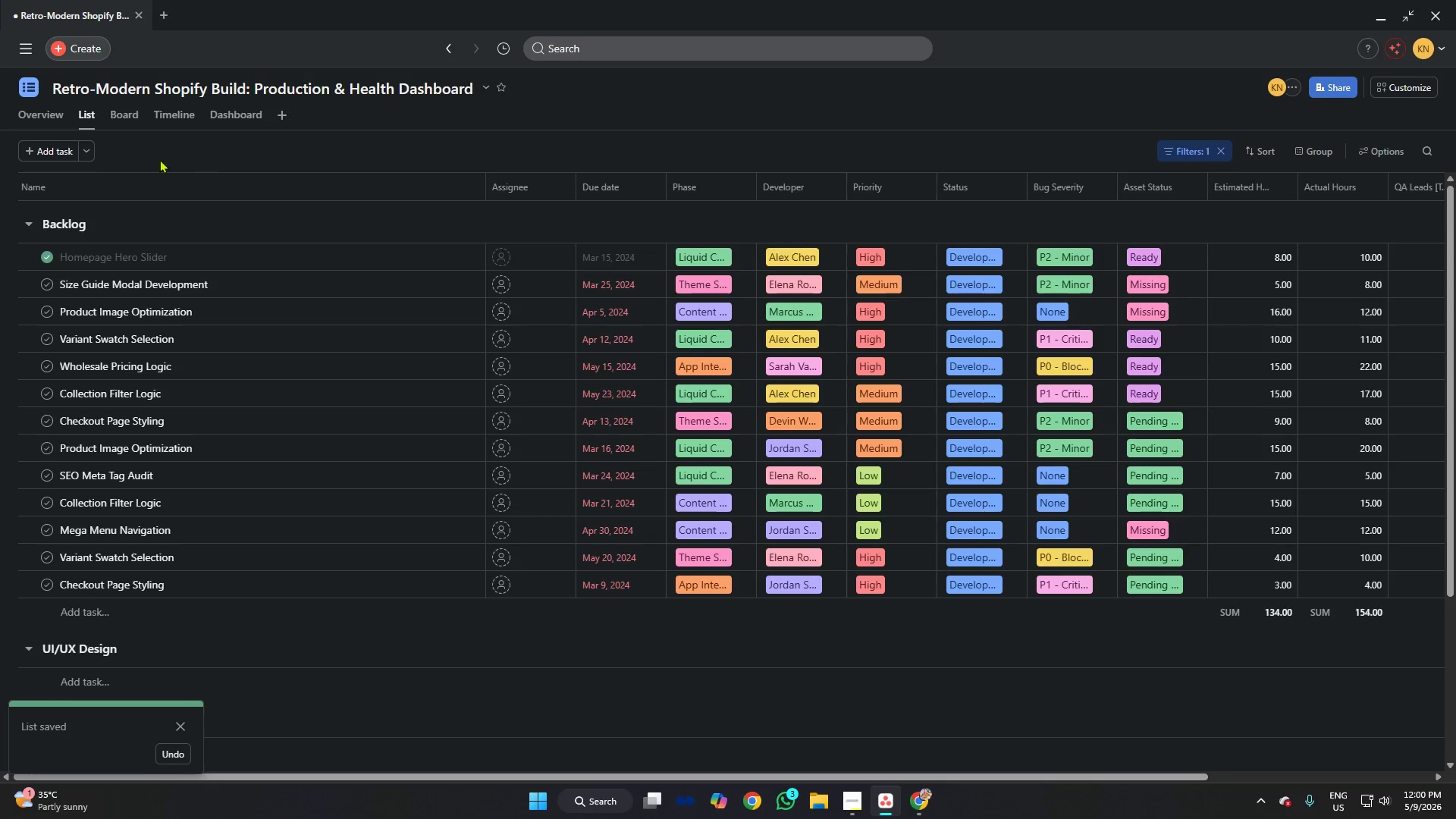 
left_click([139, 112])
 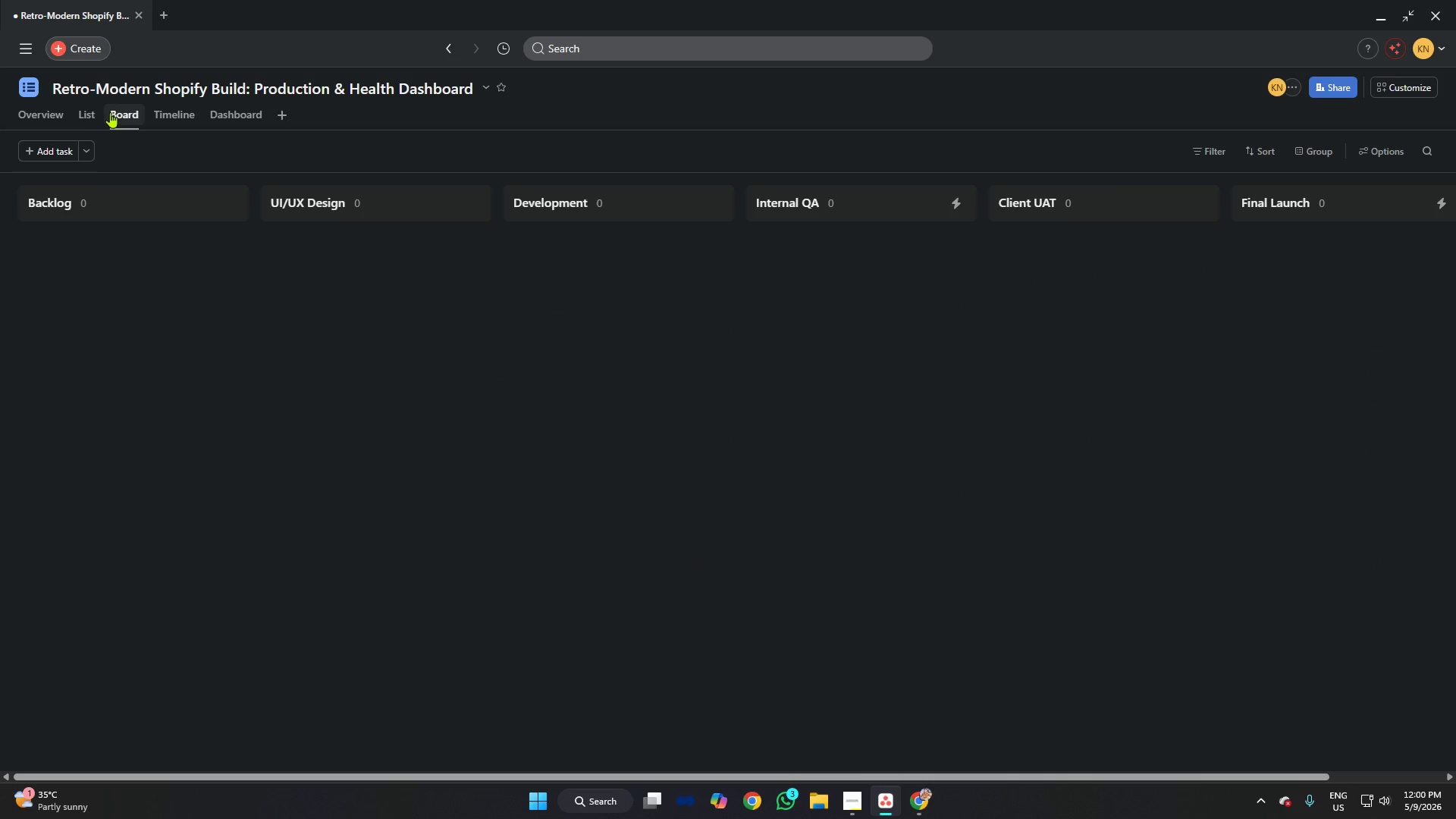 
left_click([95, 112])
 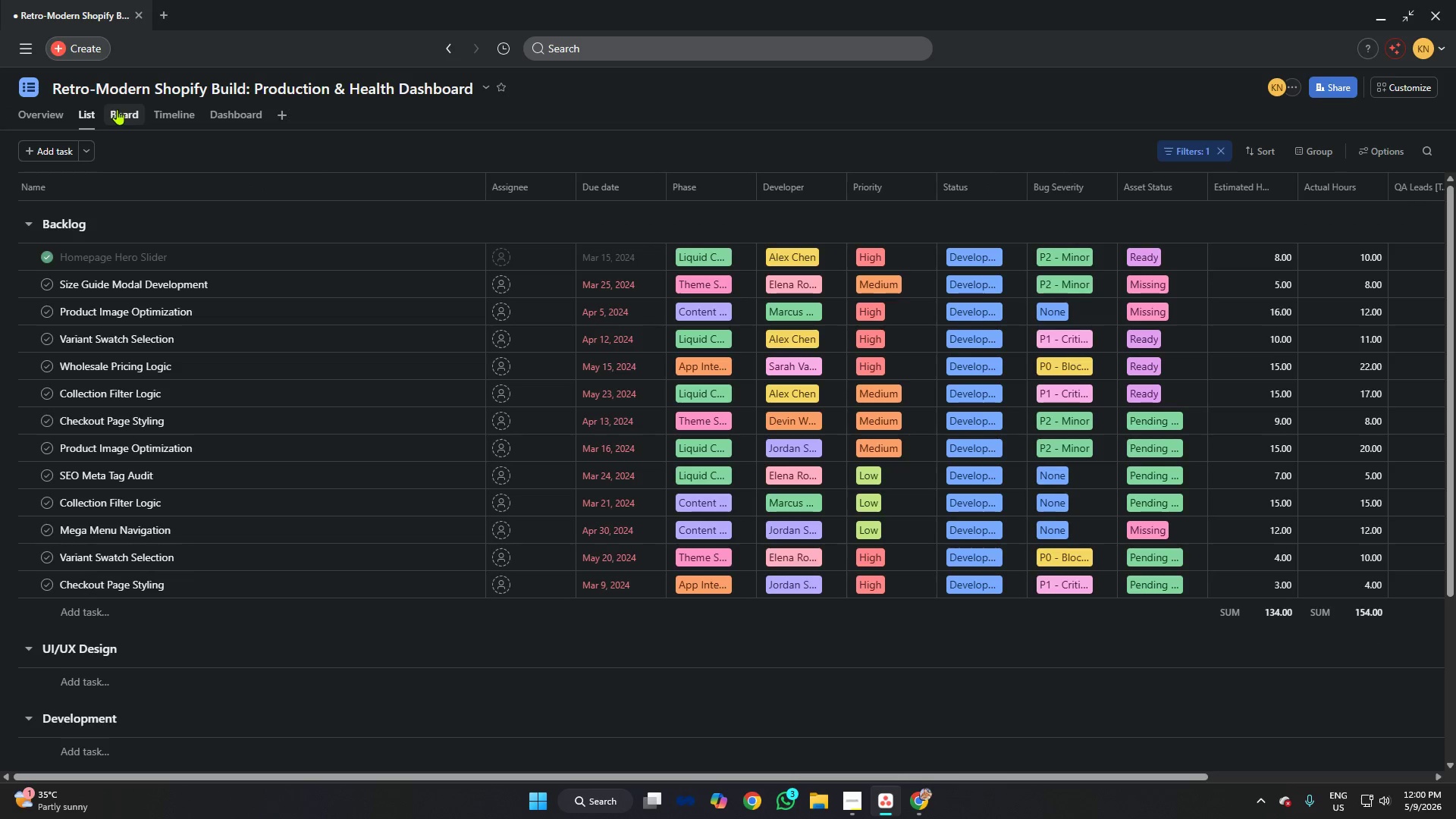 
left_click([140, 110])
 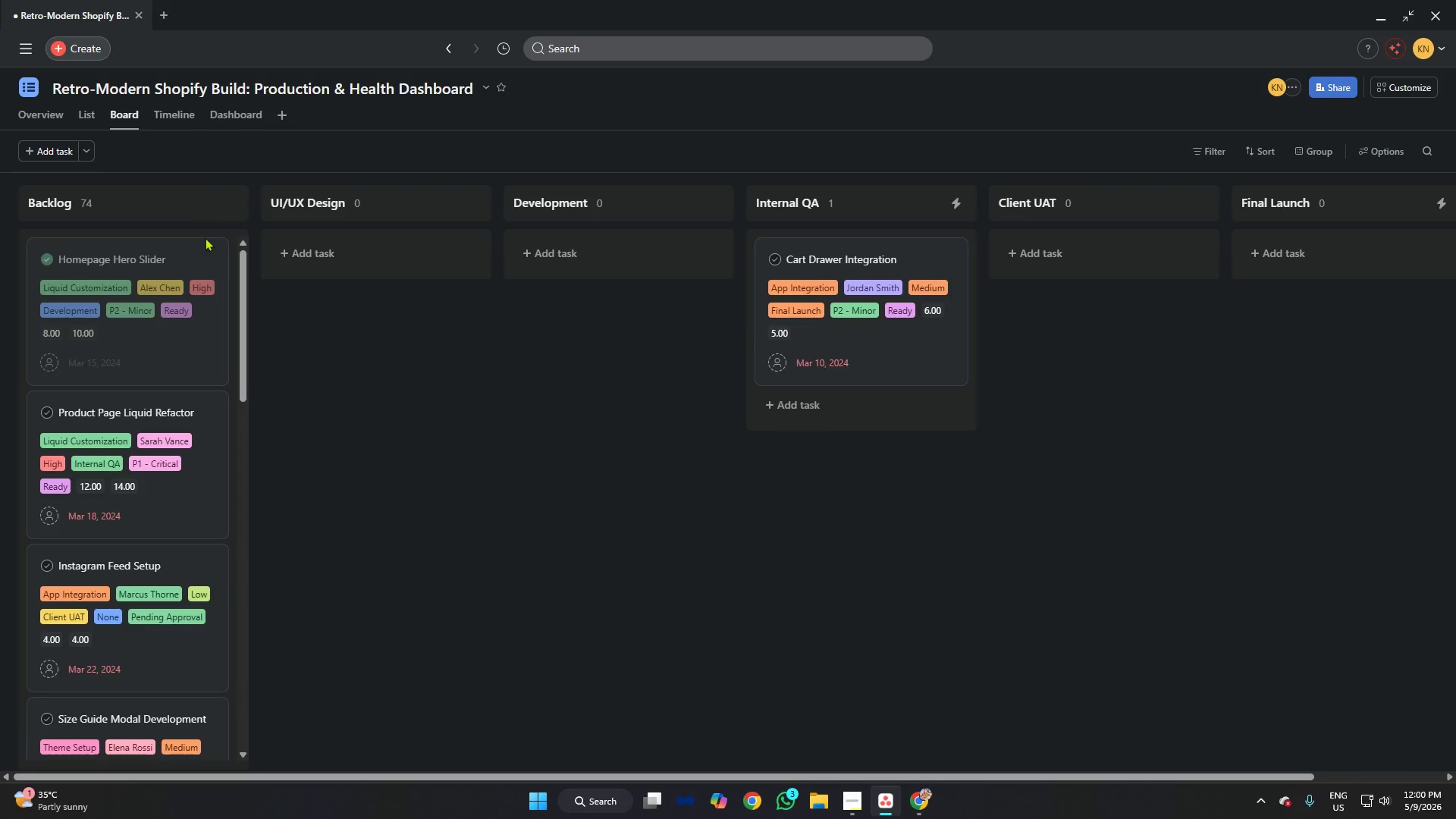 
left_click_drag(start_coordinate=[155, 253], to_coordinate=[155, 260])
 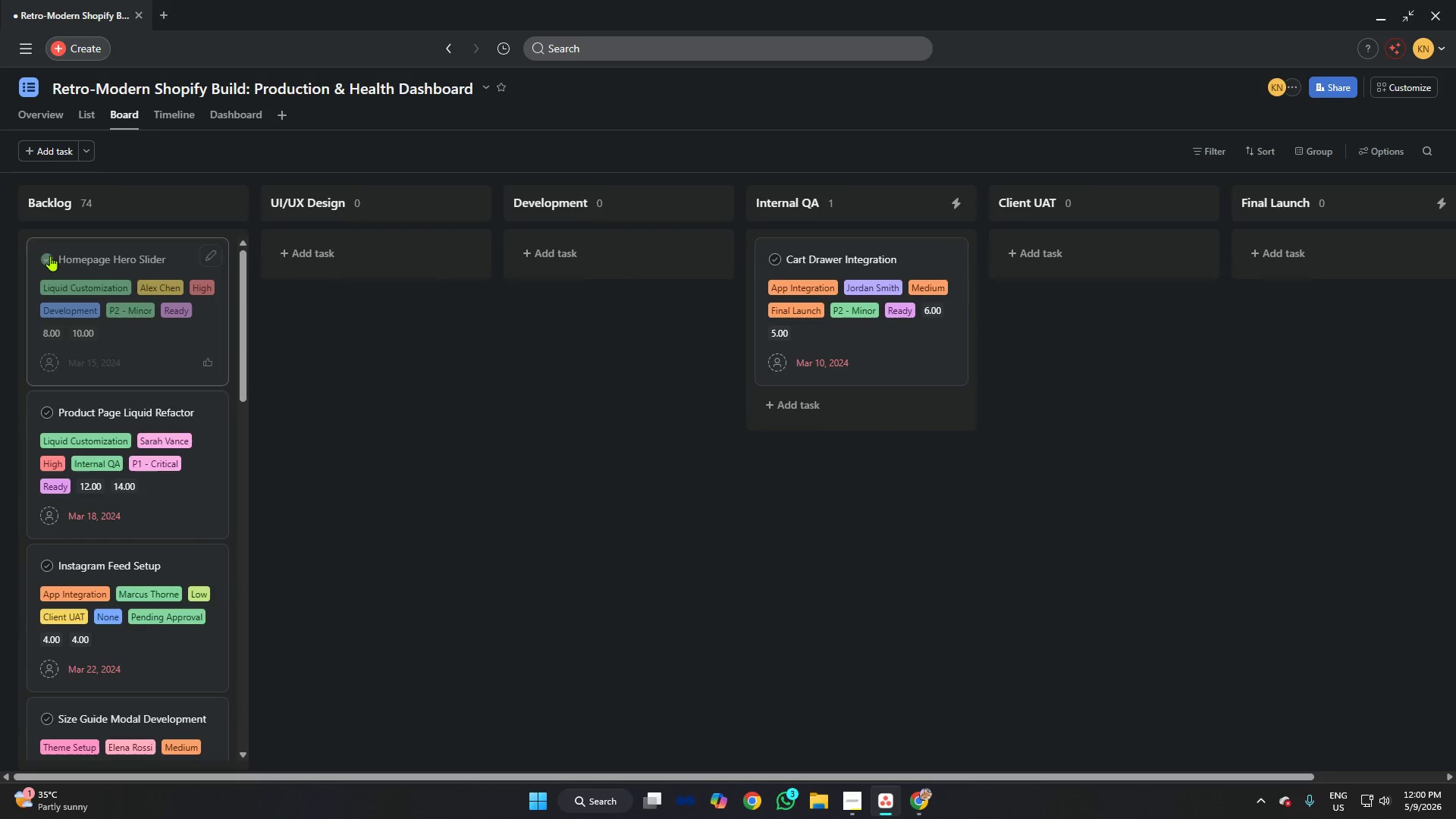 
left_click([50, 256])
 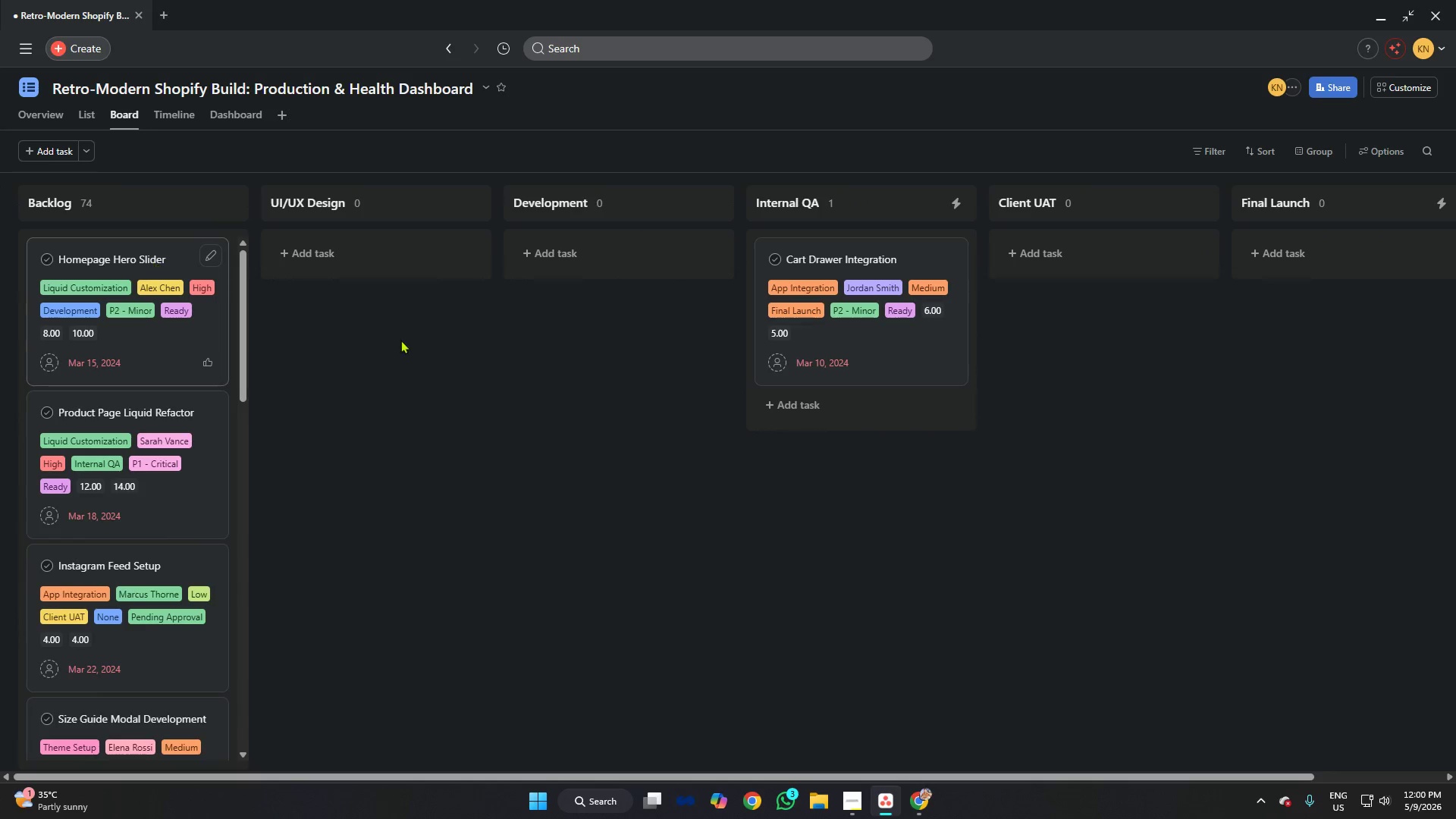 
wait(5.69)
 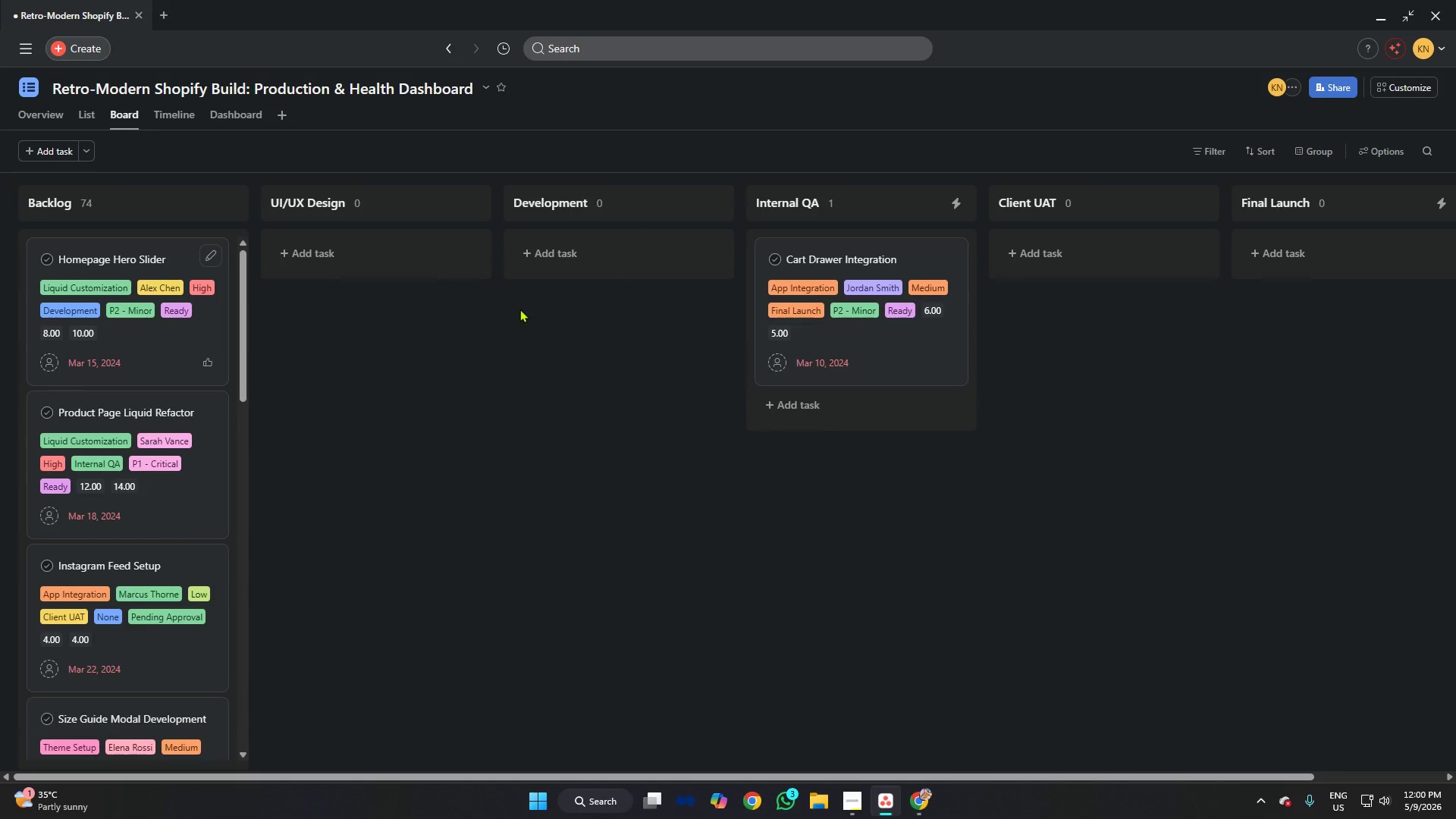 
left_click([1412, 88])
 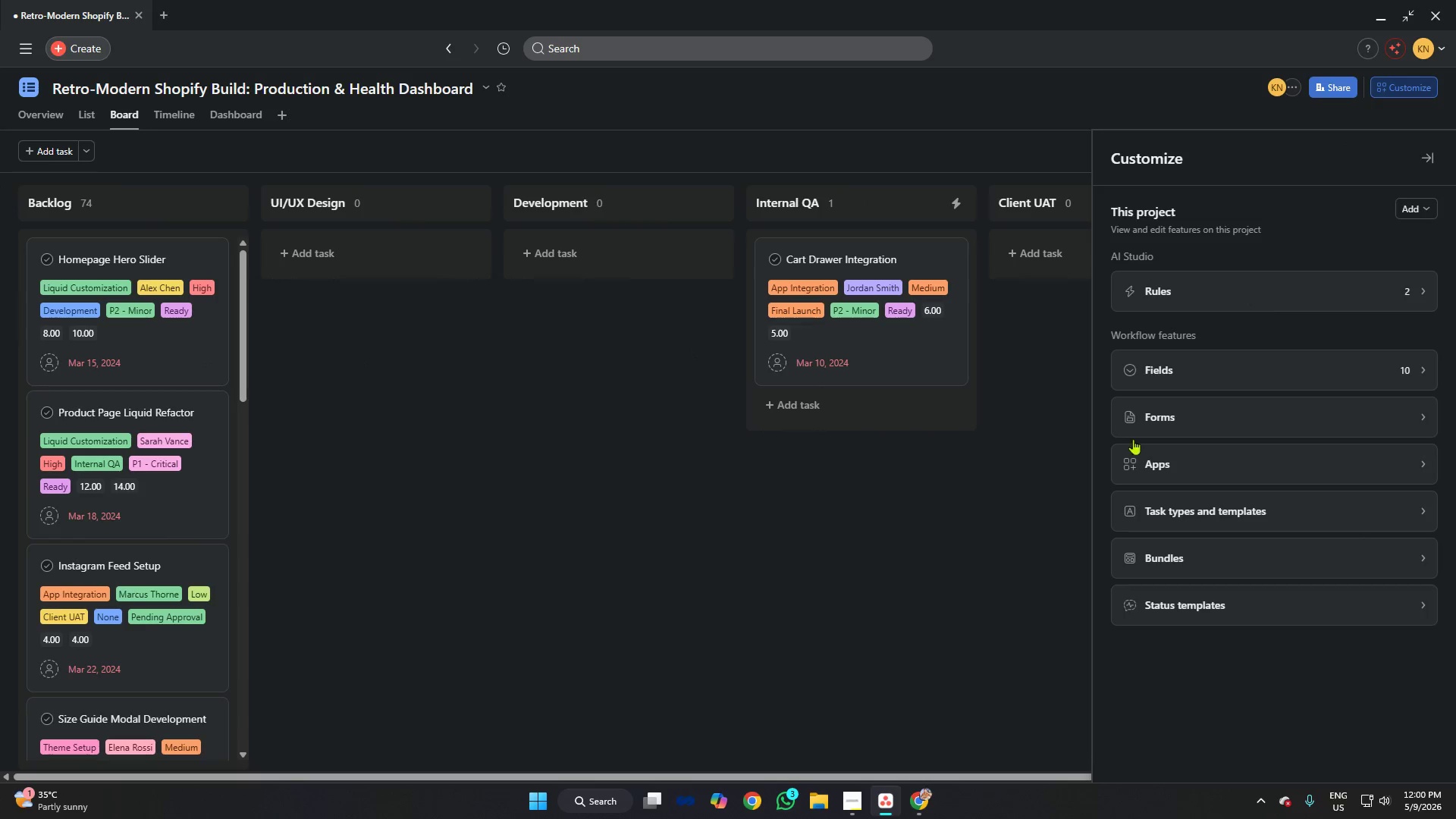 
left_click([852, 623])
 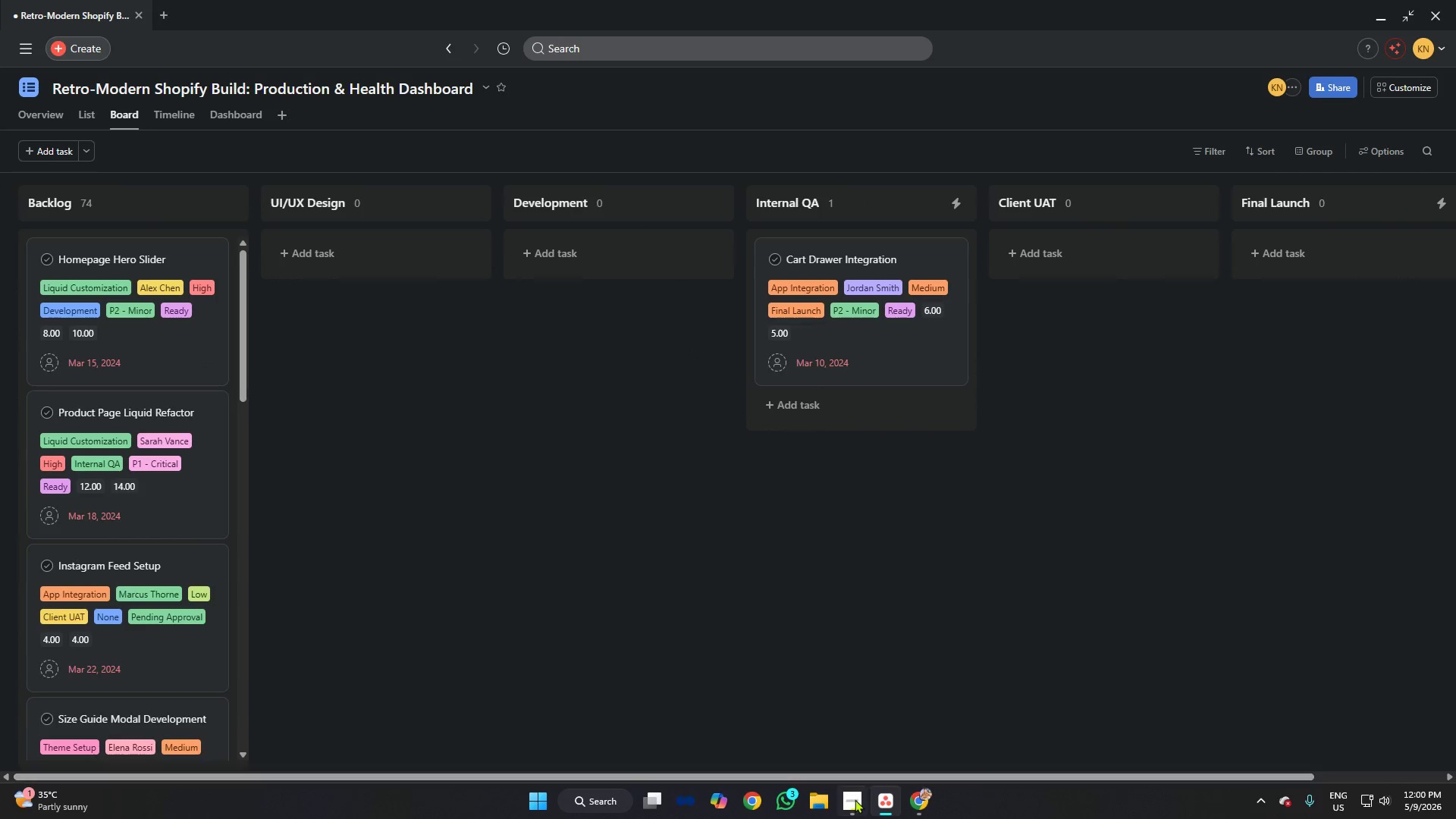 
left_click([855, 799])